 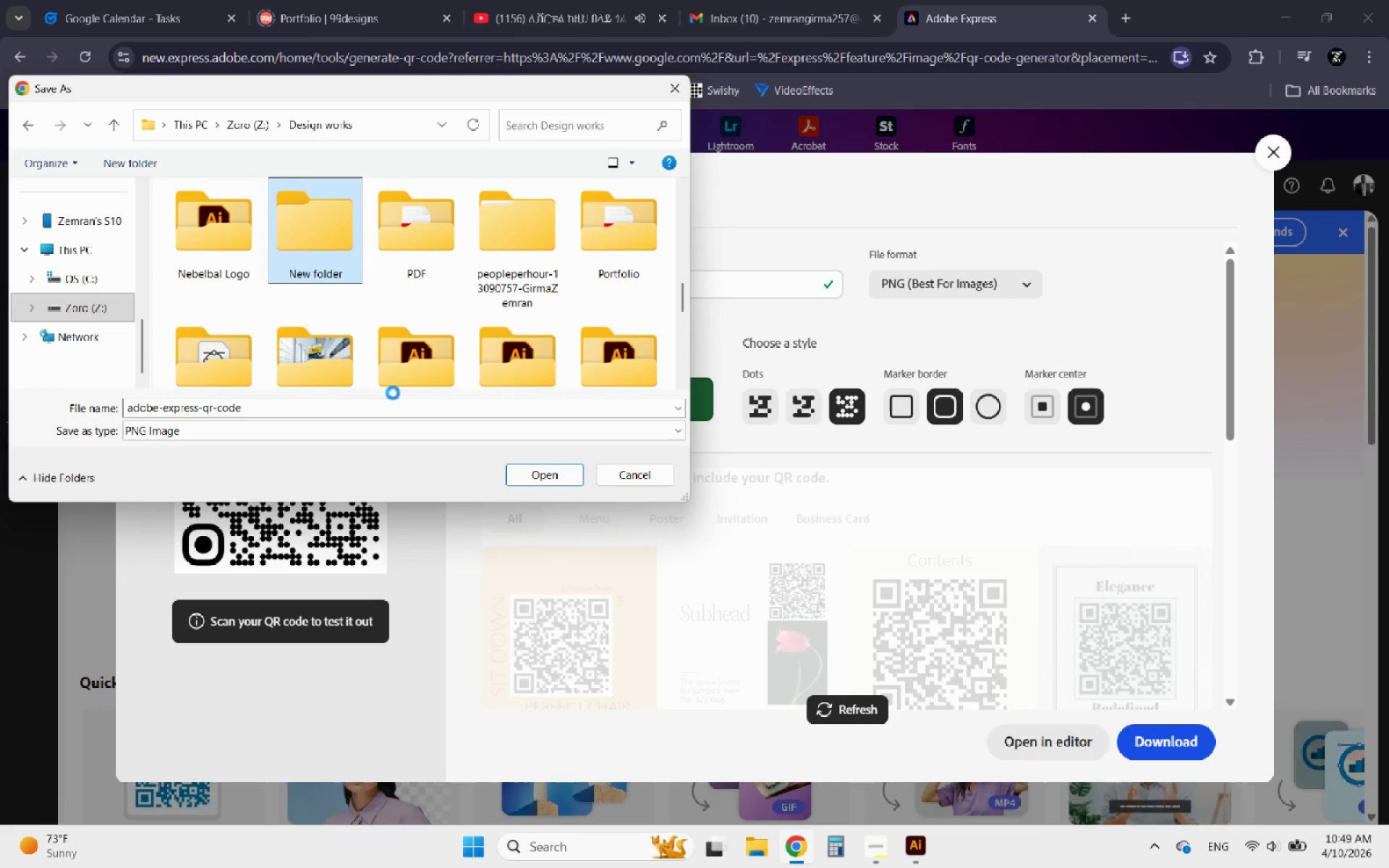 
left_click([371, 739])
 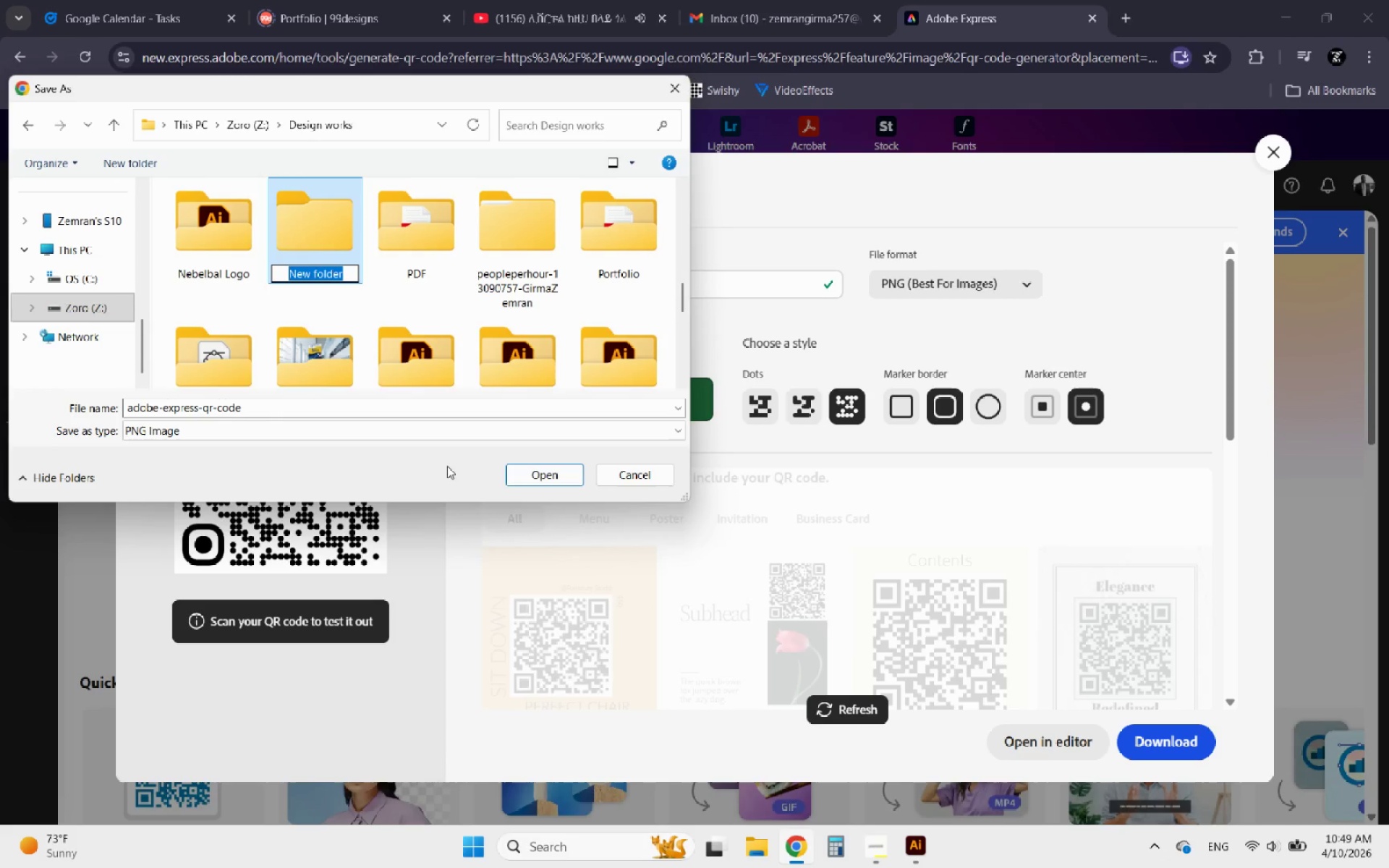 
key(Control+V)
 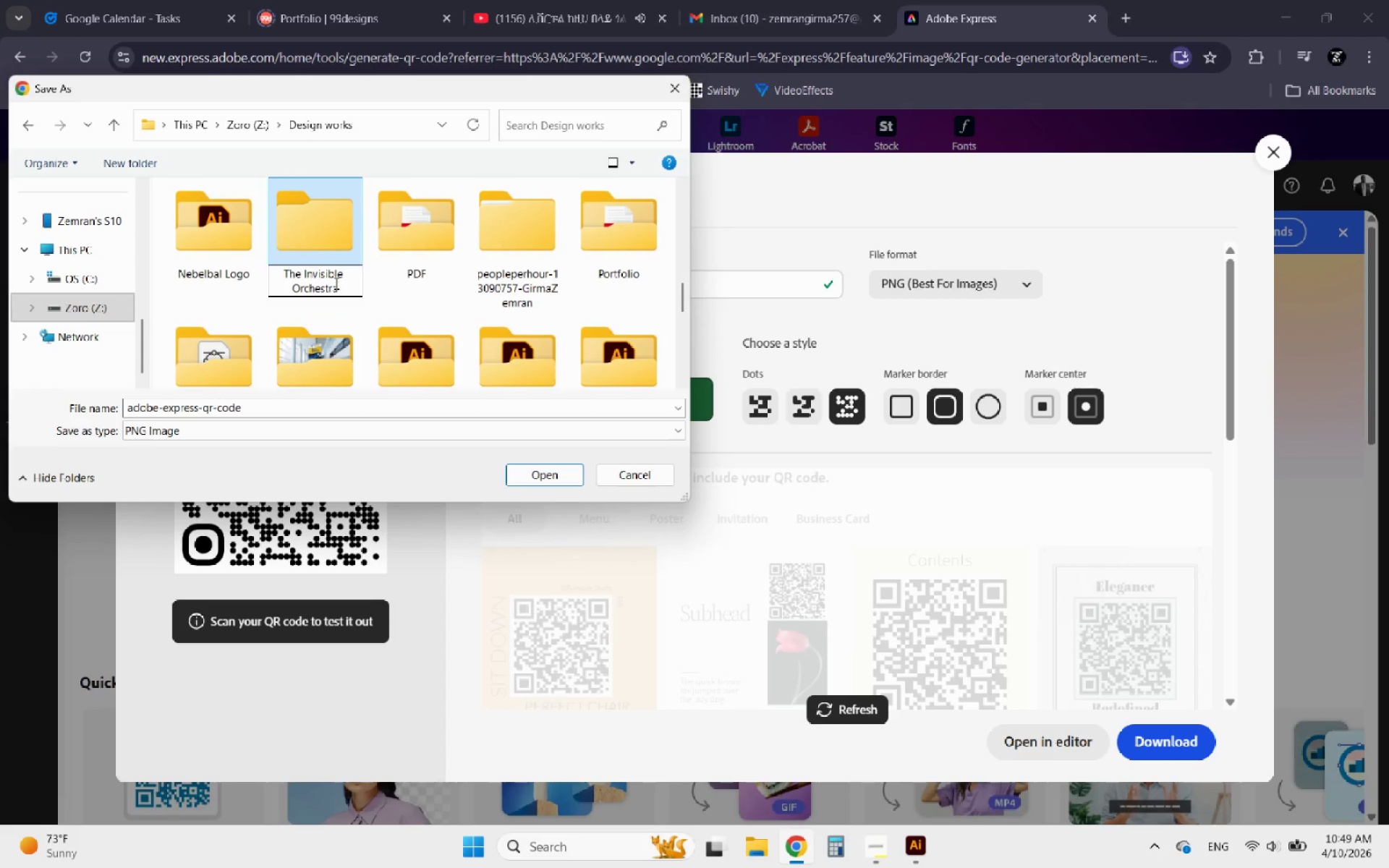 
type( - RollUp Bn)
key(Backspace)
type(anner)
 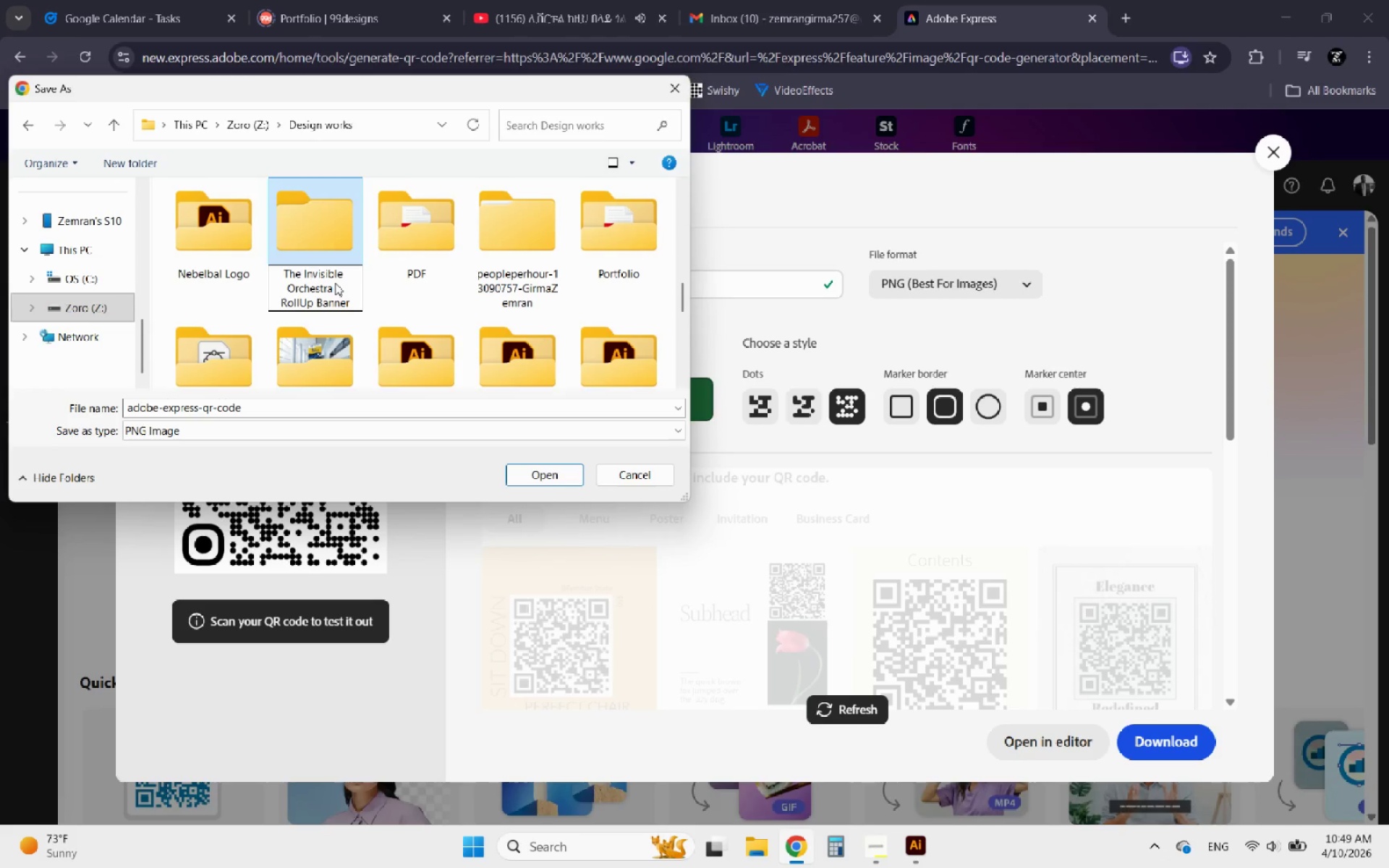 
left_click([404, 260])
 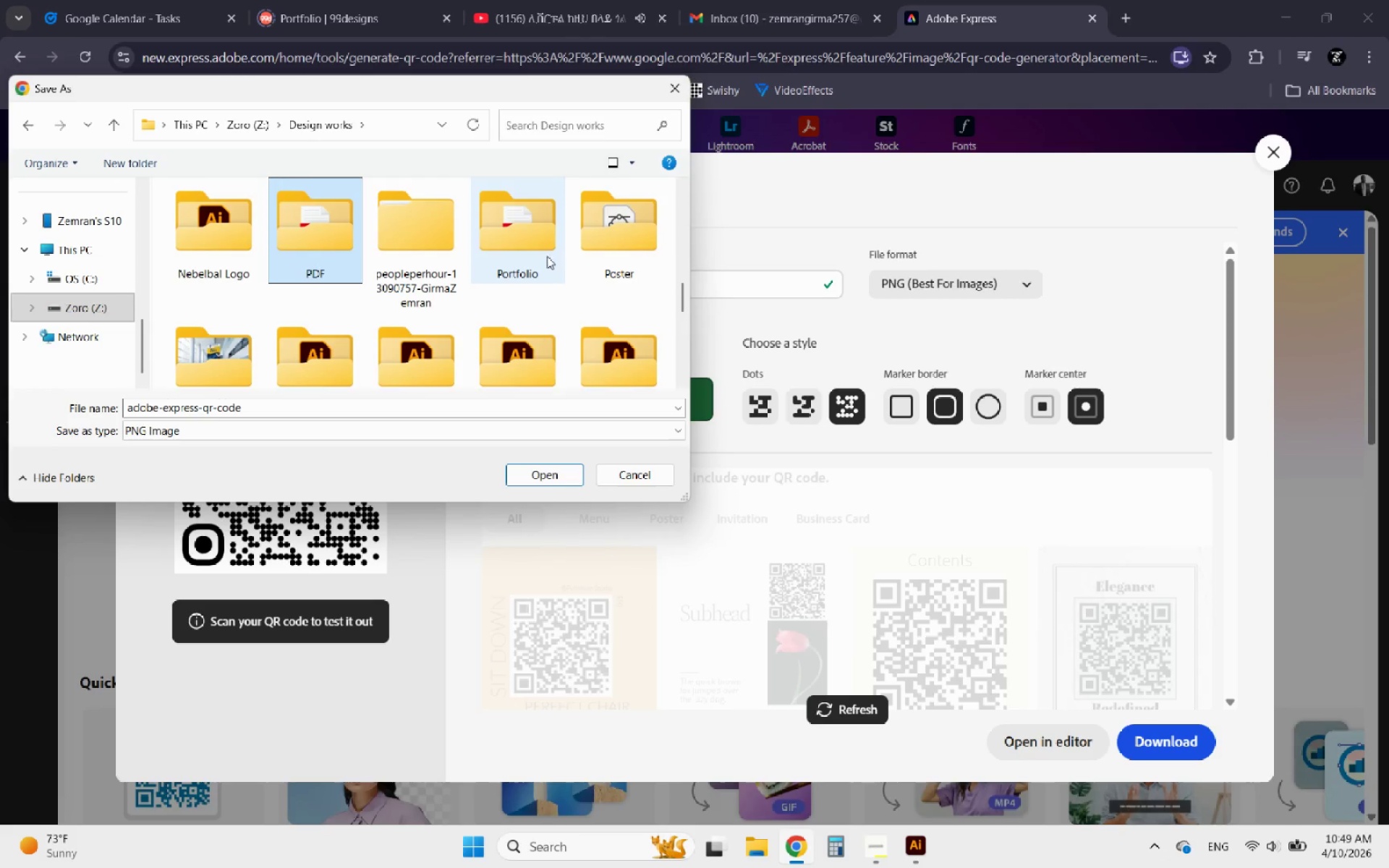 
scroll: coordinate [532, 260], scroll_direction: up, amount: 3.0
 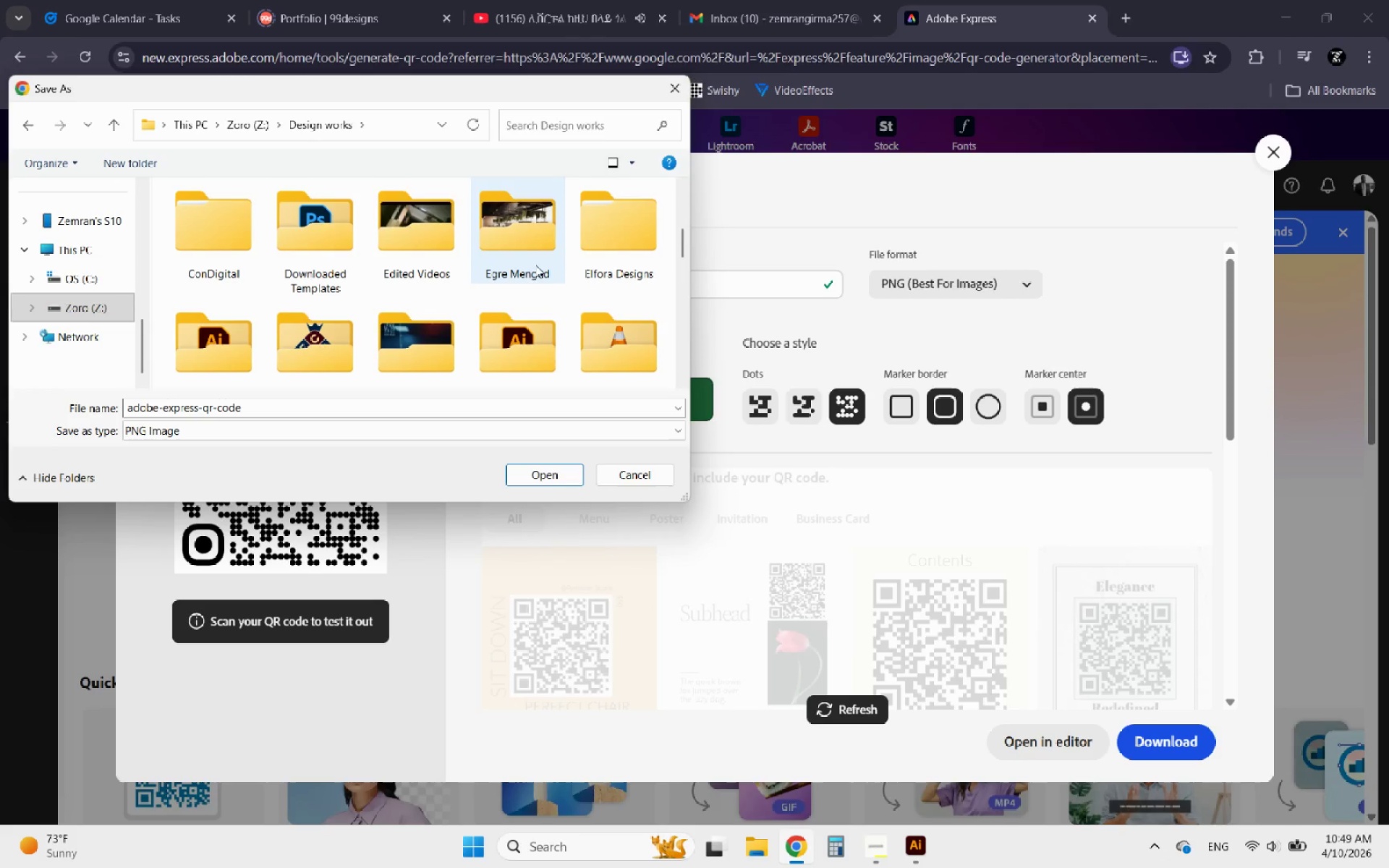 
scroll: coordinate [545, 283], scroll_direction: down, amount: 11.0
 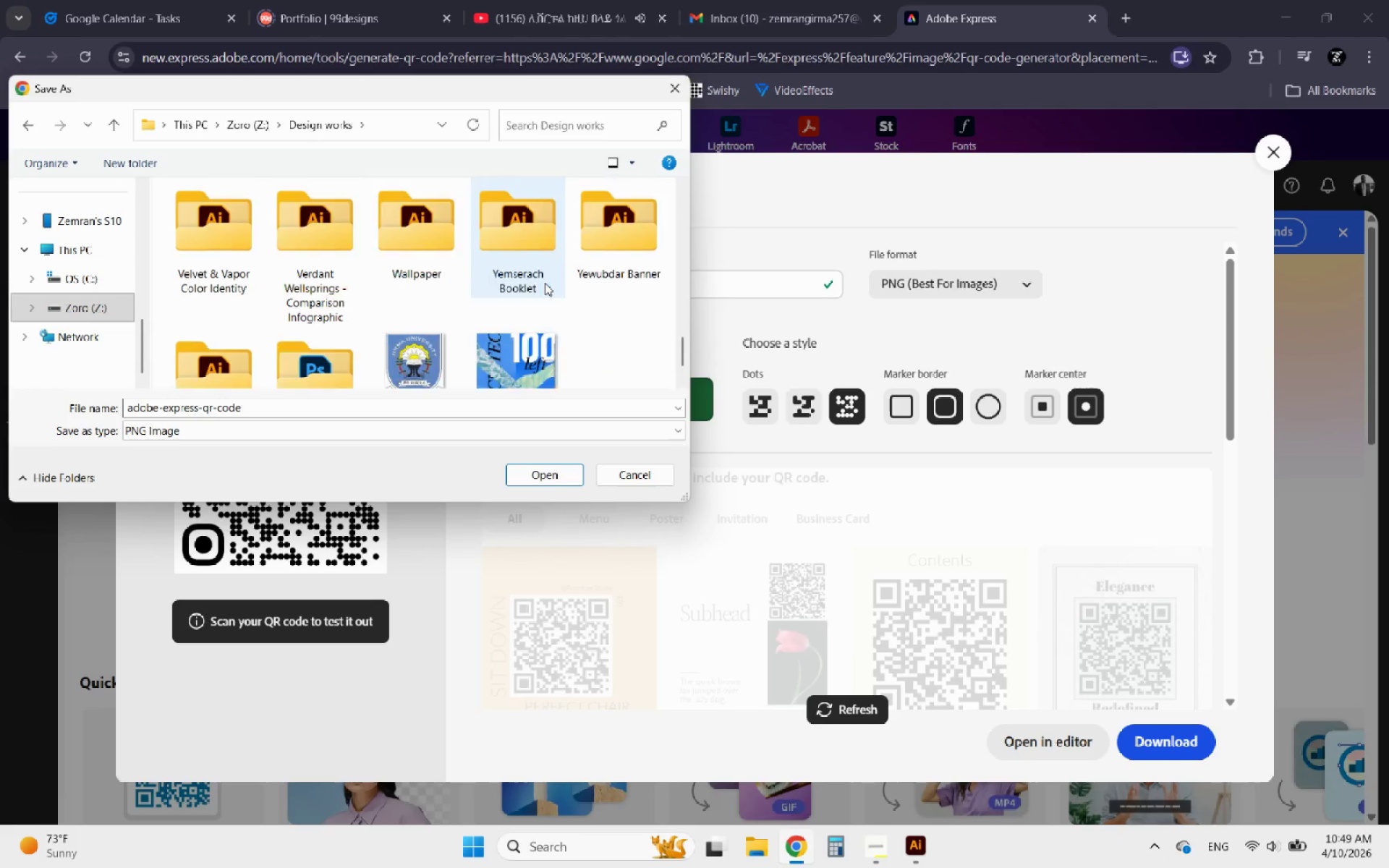 
scroll: coordinate [545, 283], scroll_direction: up, amount: 1.0
 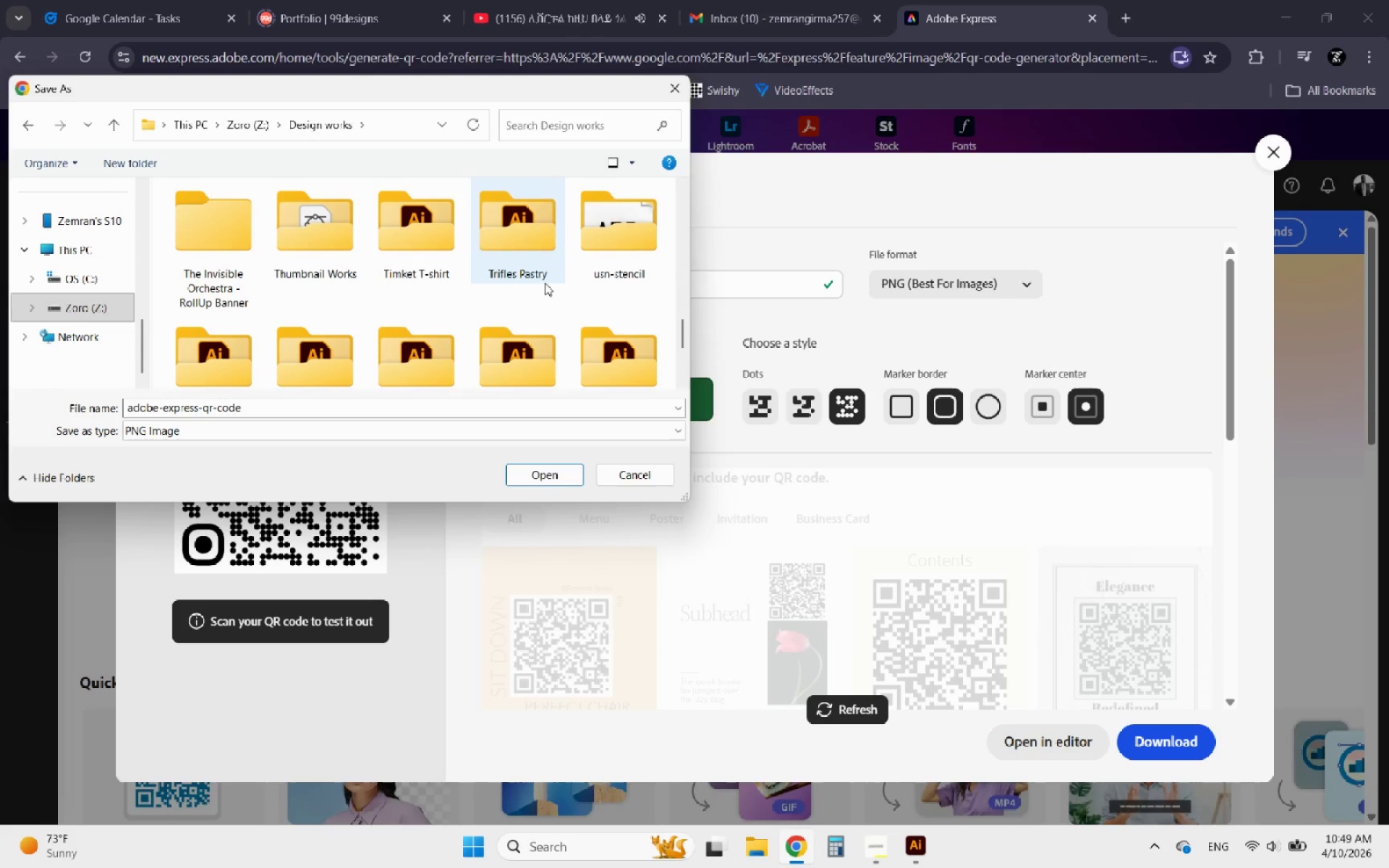 
scroll: coordinate [531, 285], scroll_direction: down, amount: 1.0
 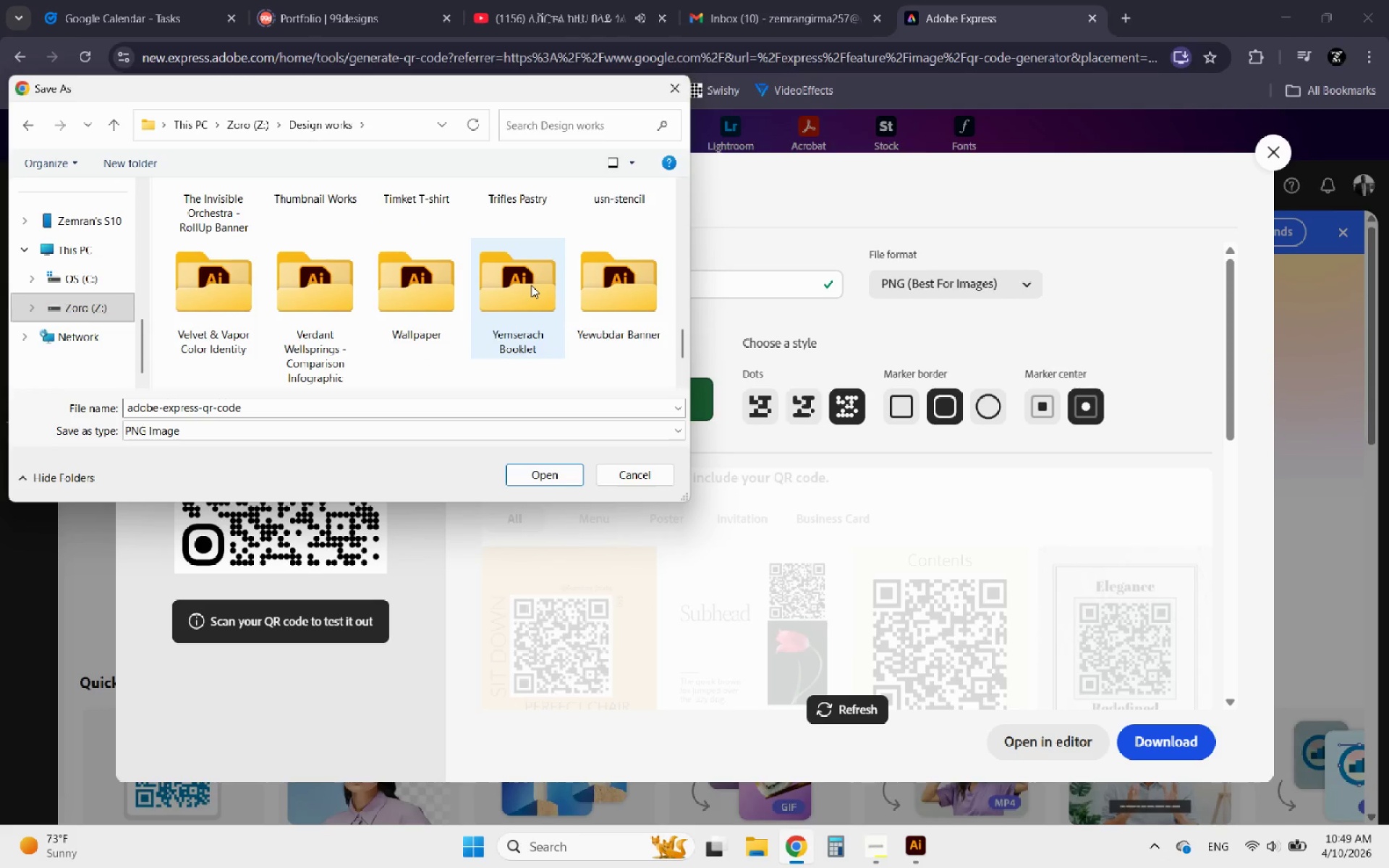 
scroll: coordinate [531, 285], scroll_direction: up, amount: 1.0
 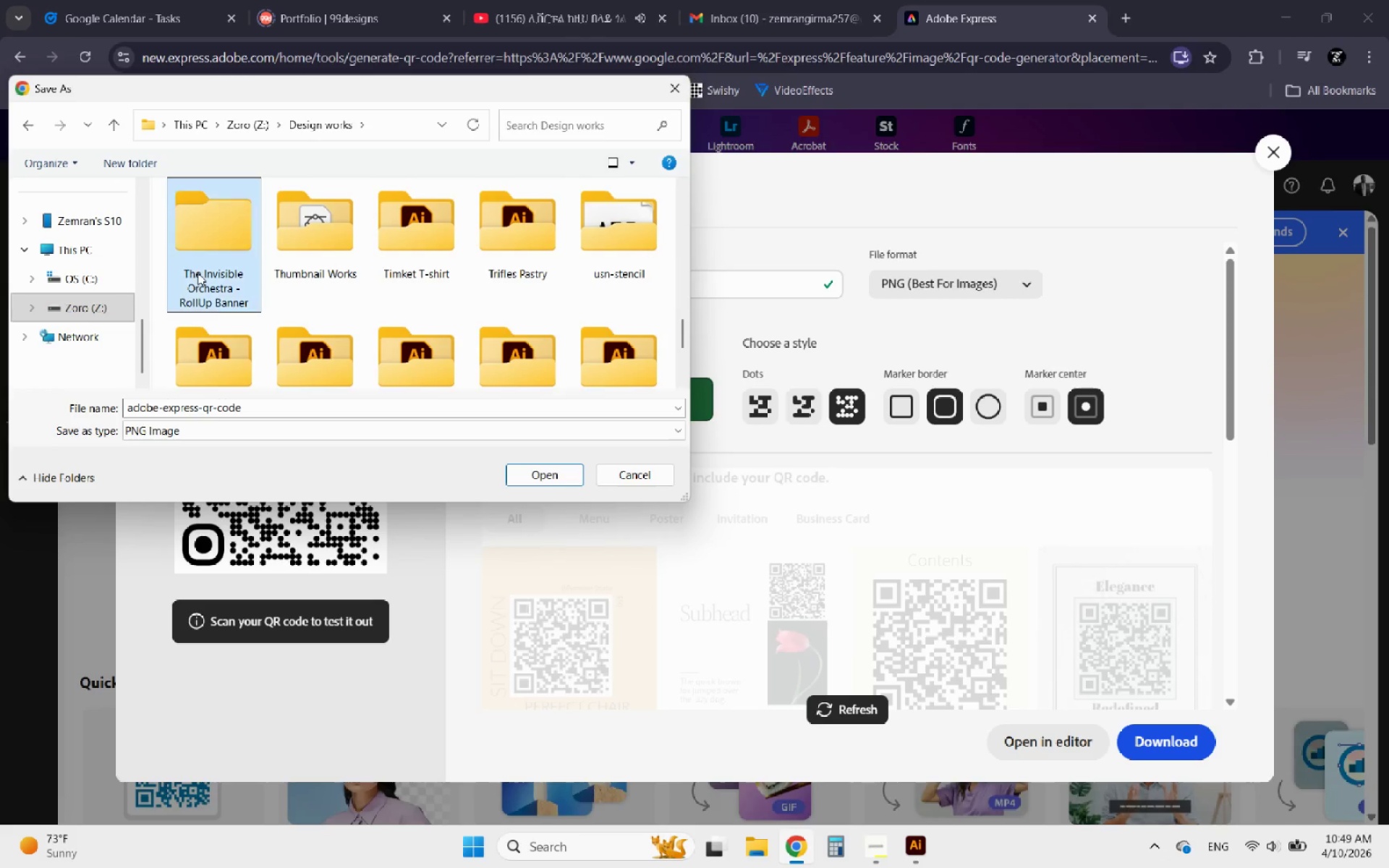 
double_click([197, 273])
 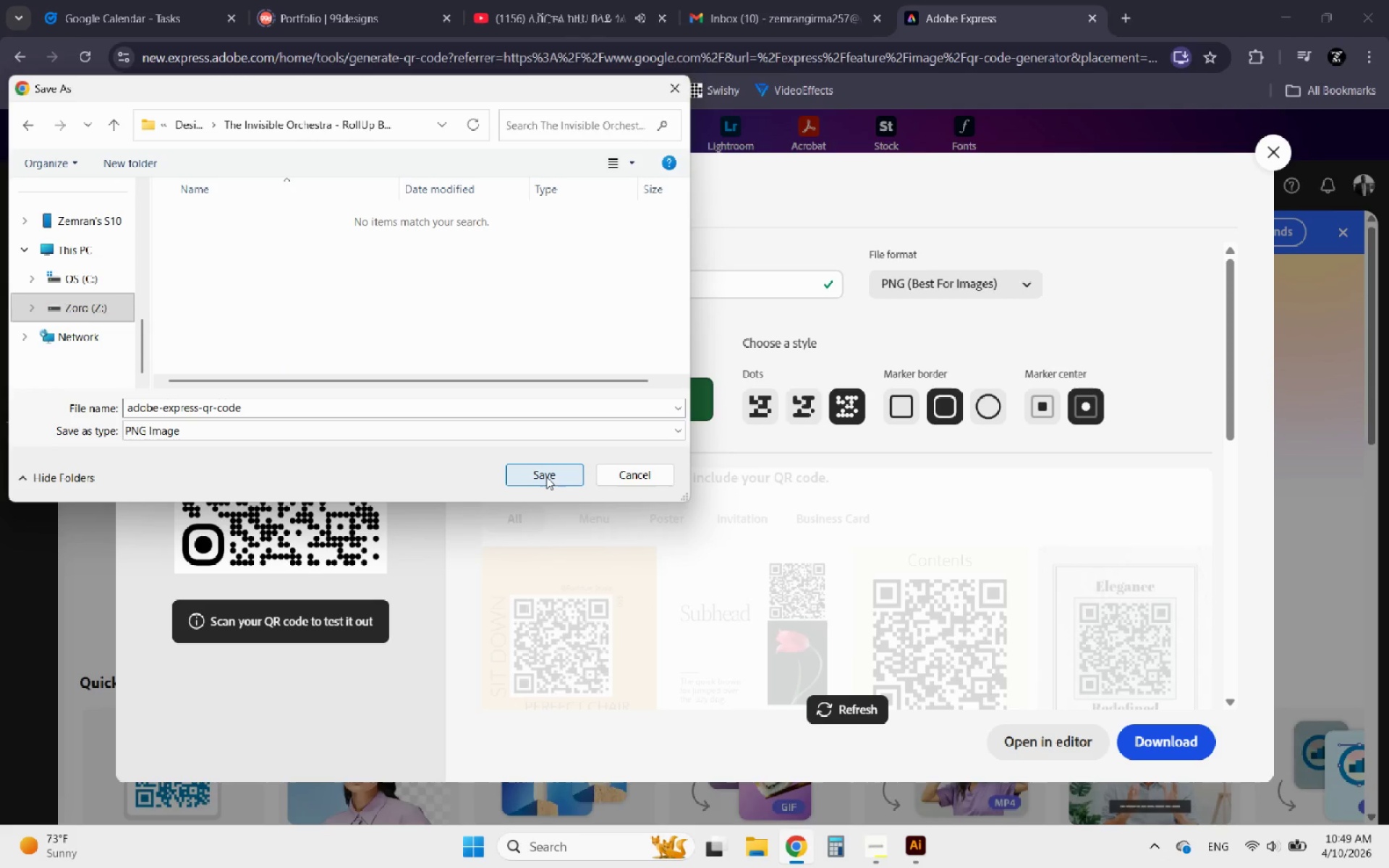 
left_click([546, 477])
 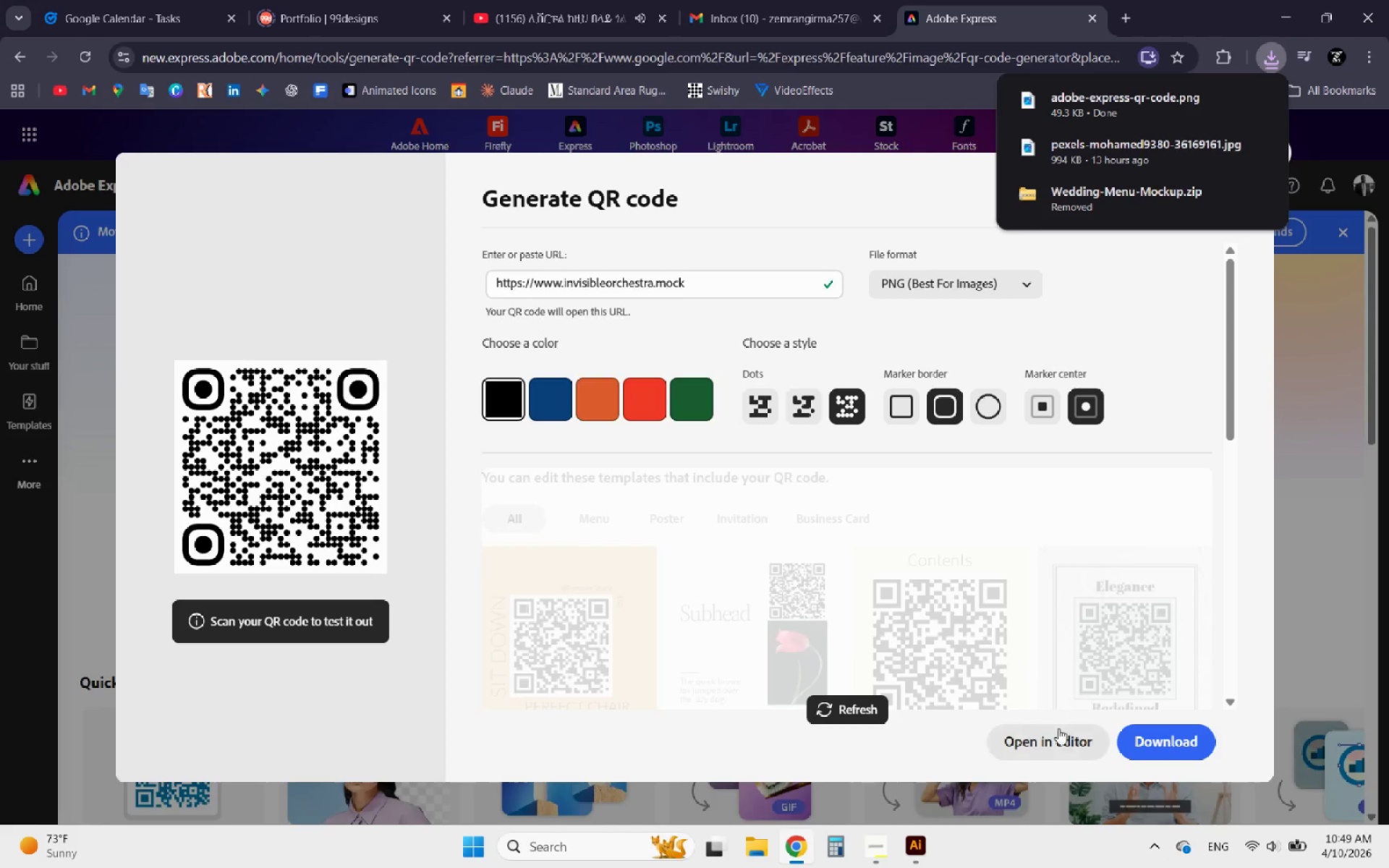 
left_click([1247, 495])
 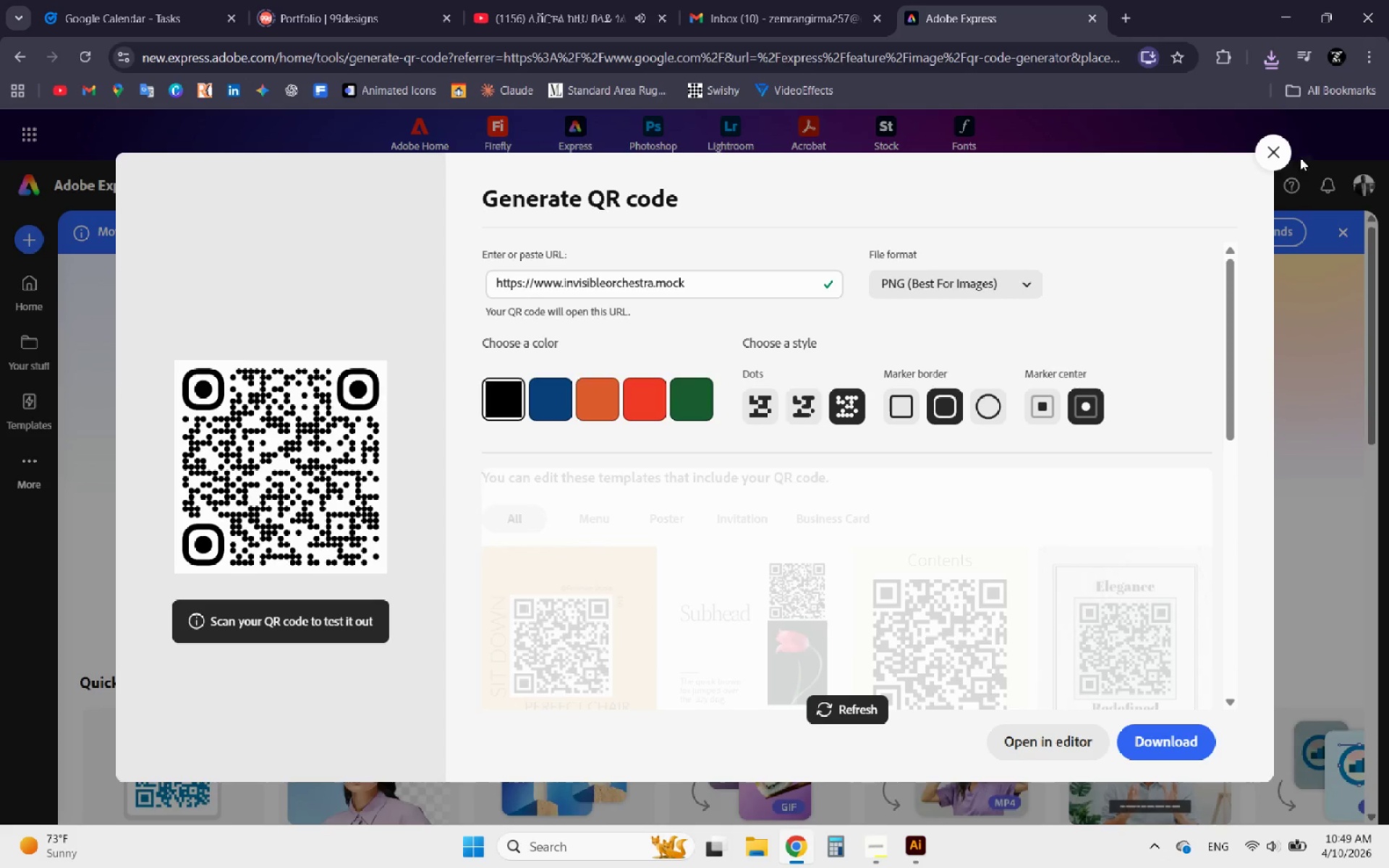 
left_click([1267, 153])
 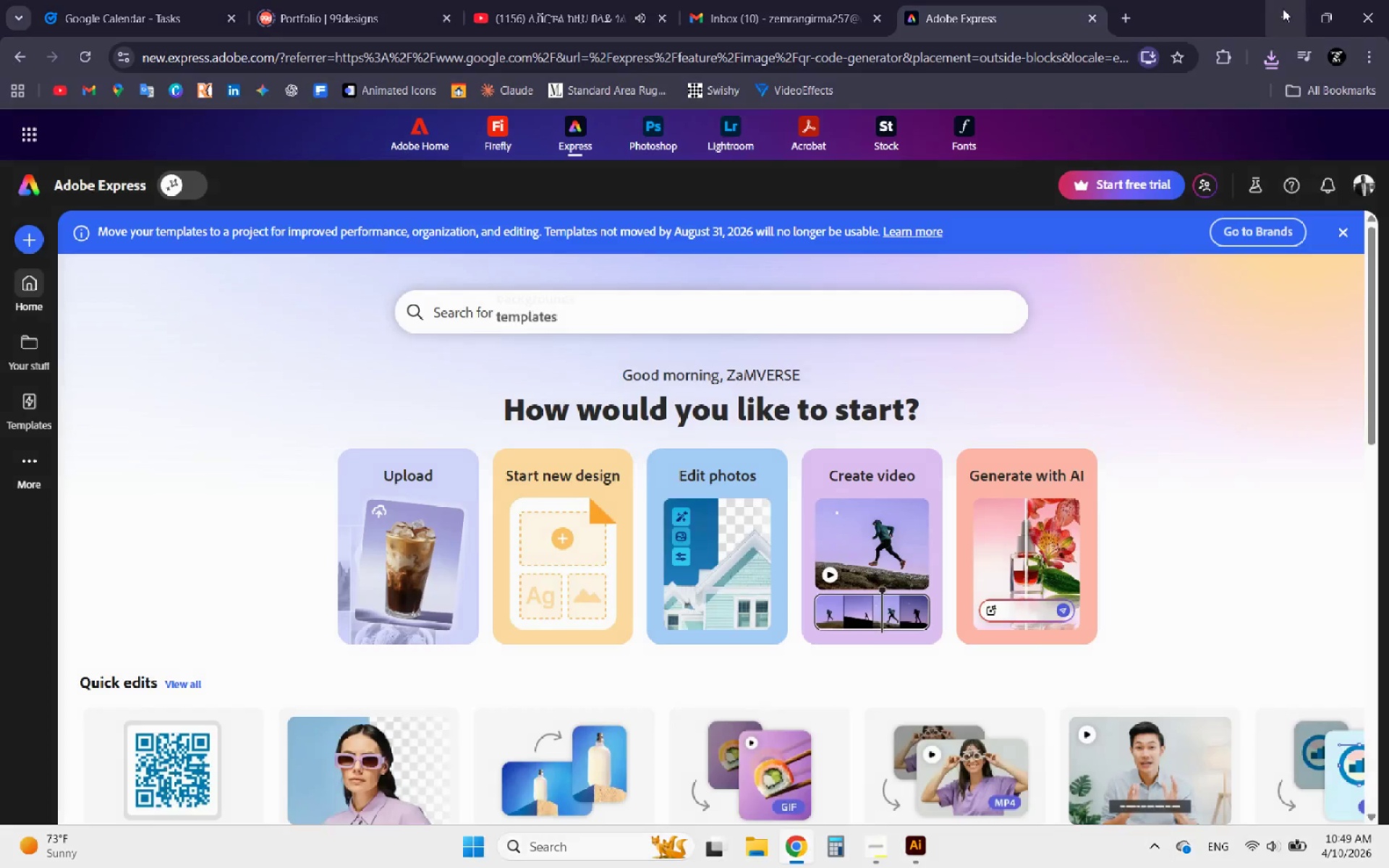 
left_click([1283, 9])